 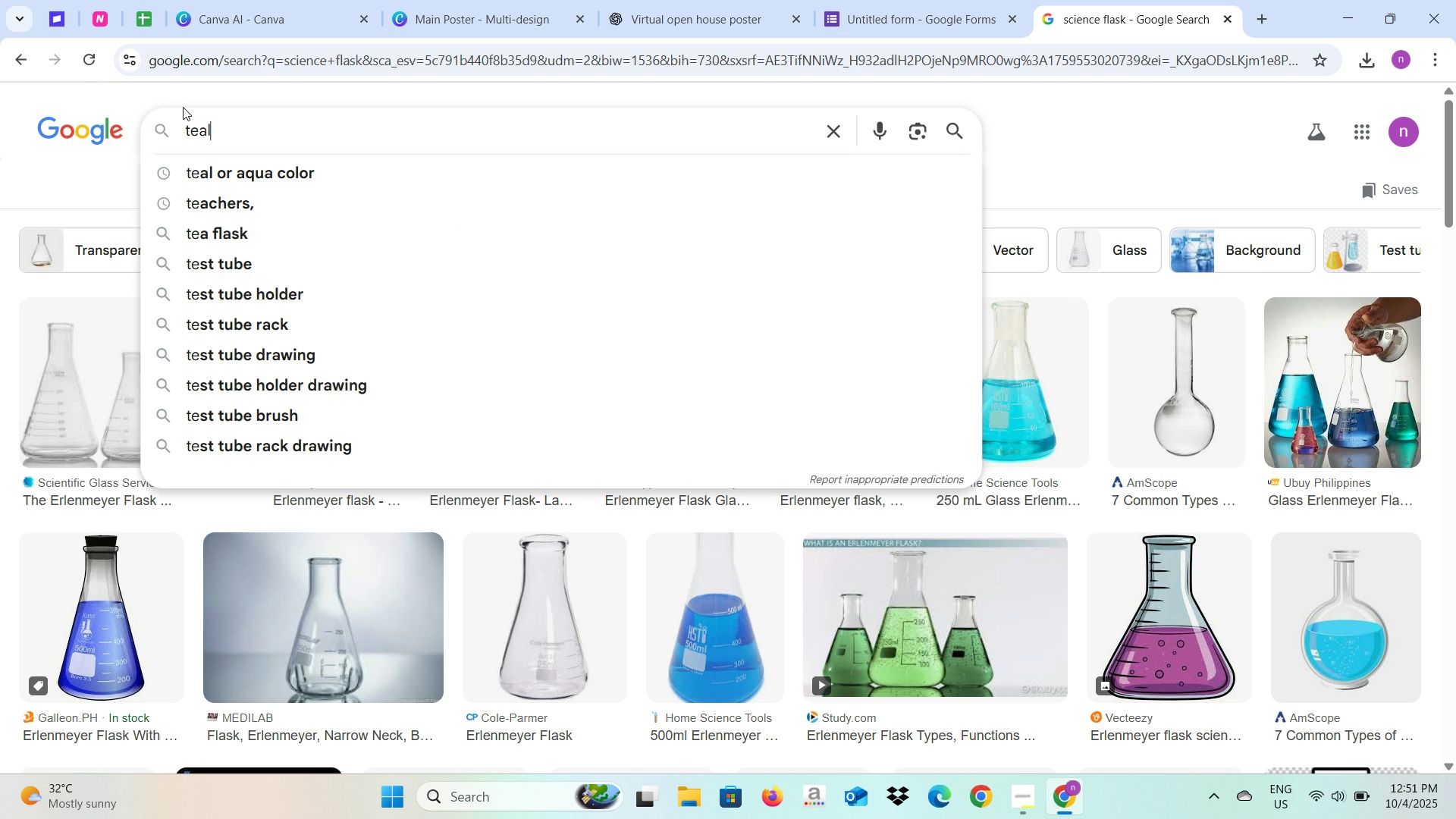 
key(Enter)
 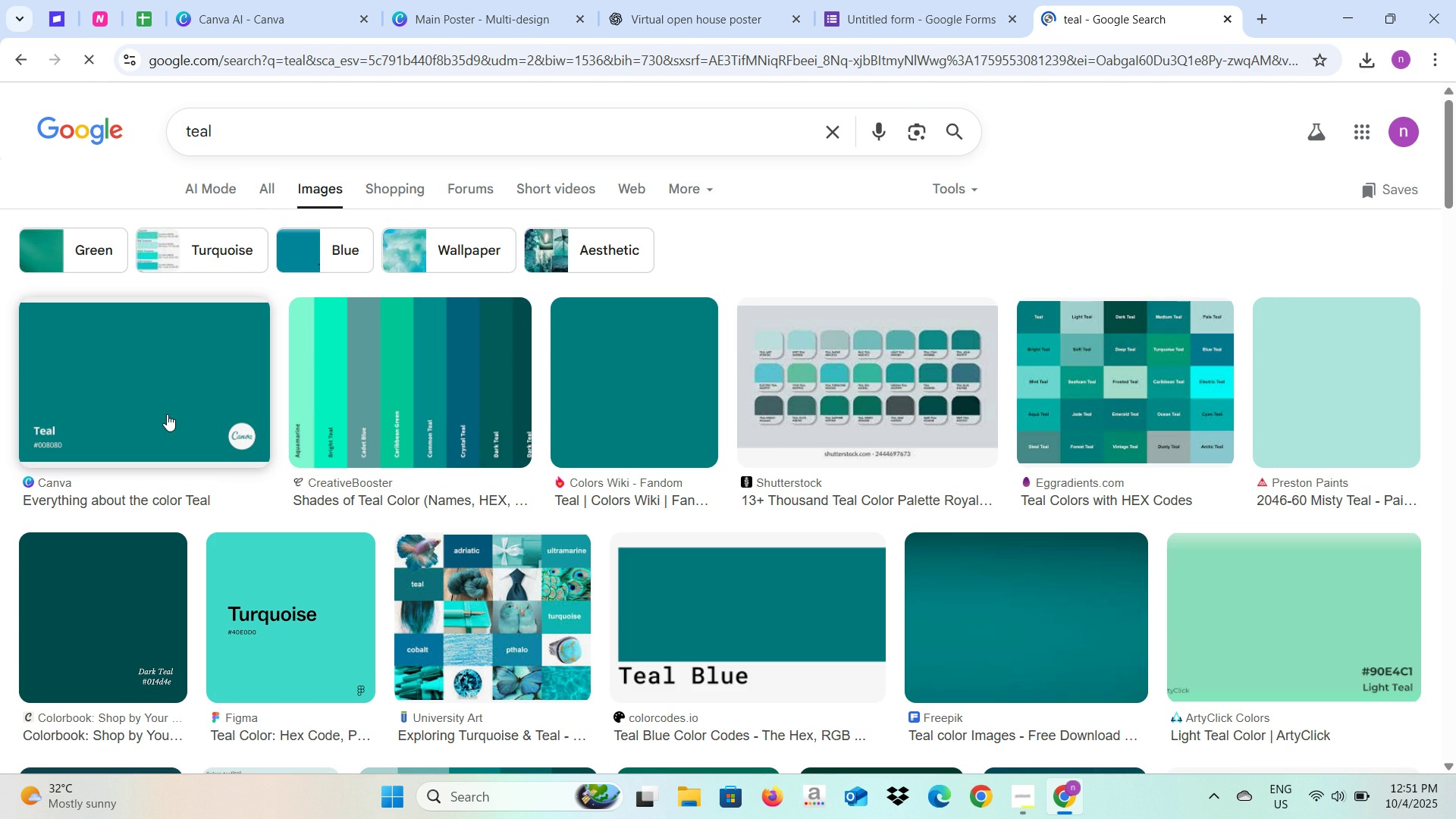 
left_click([272, 128])
 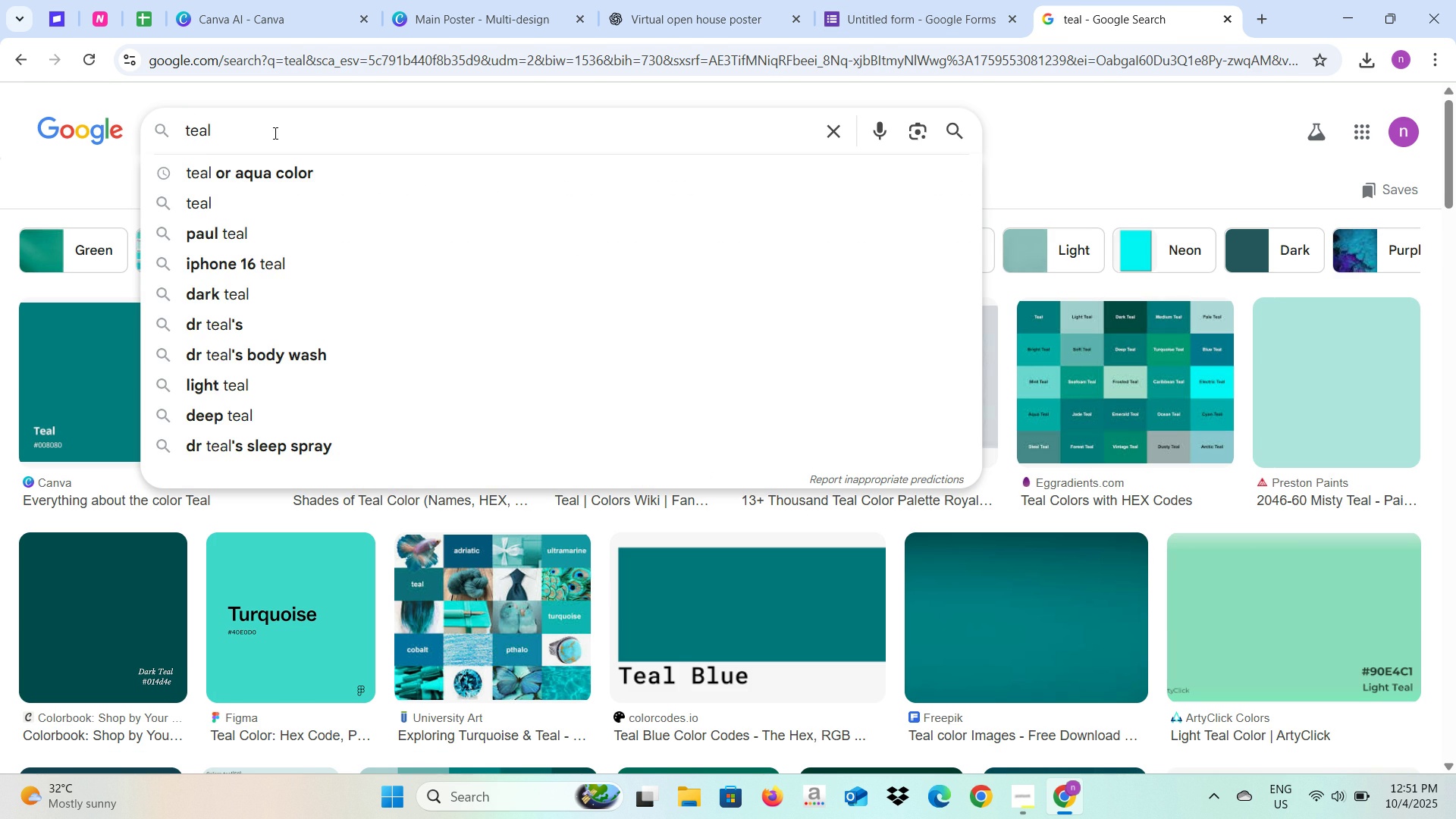 
type( code number)
 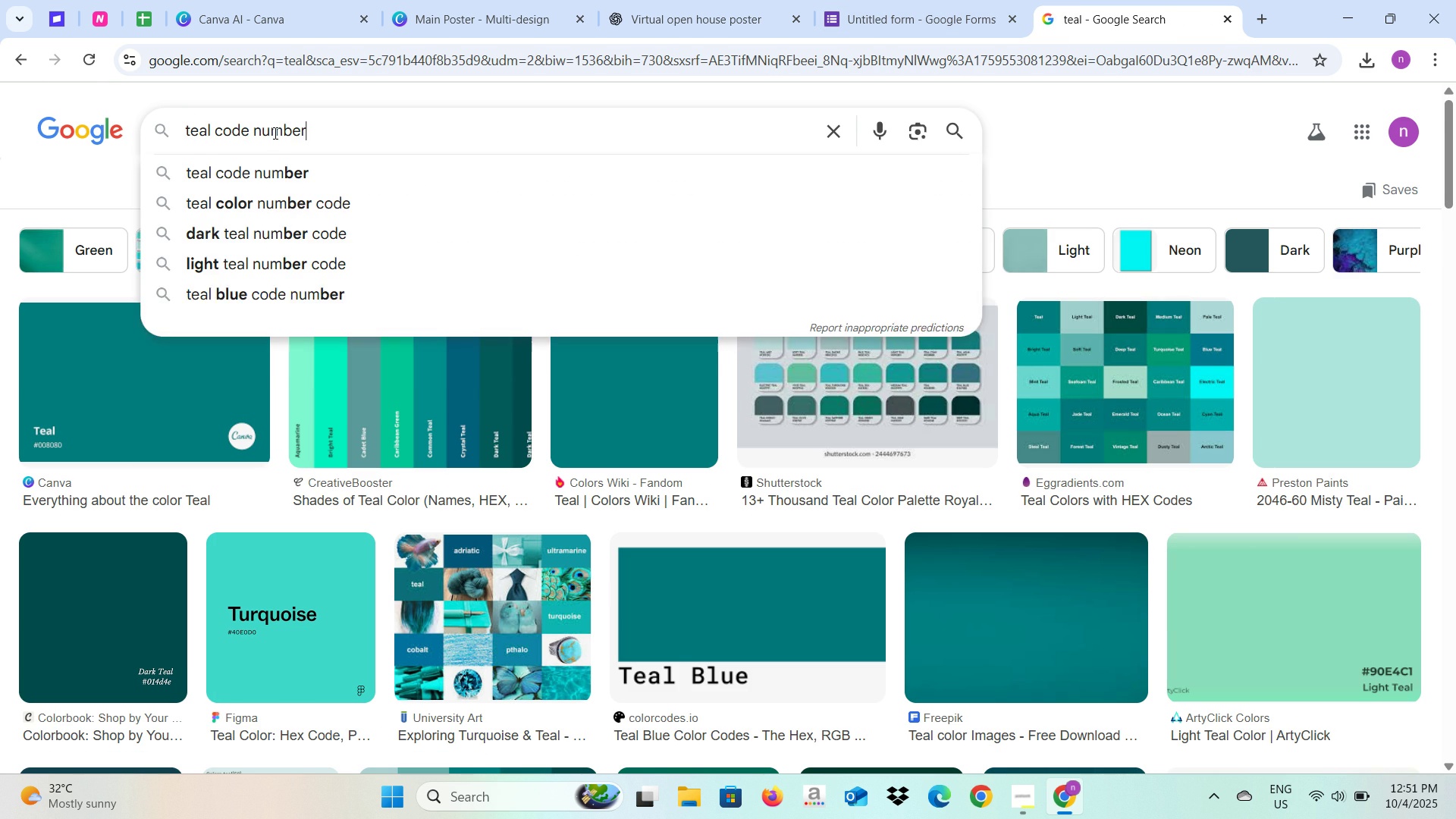 
key(Enter)
 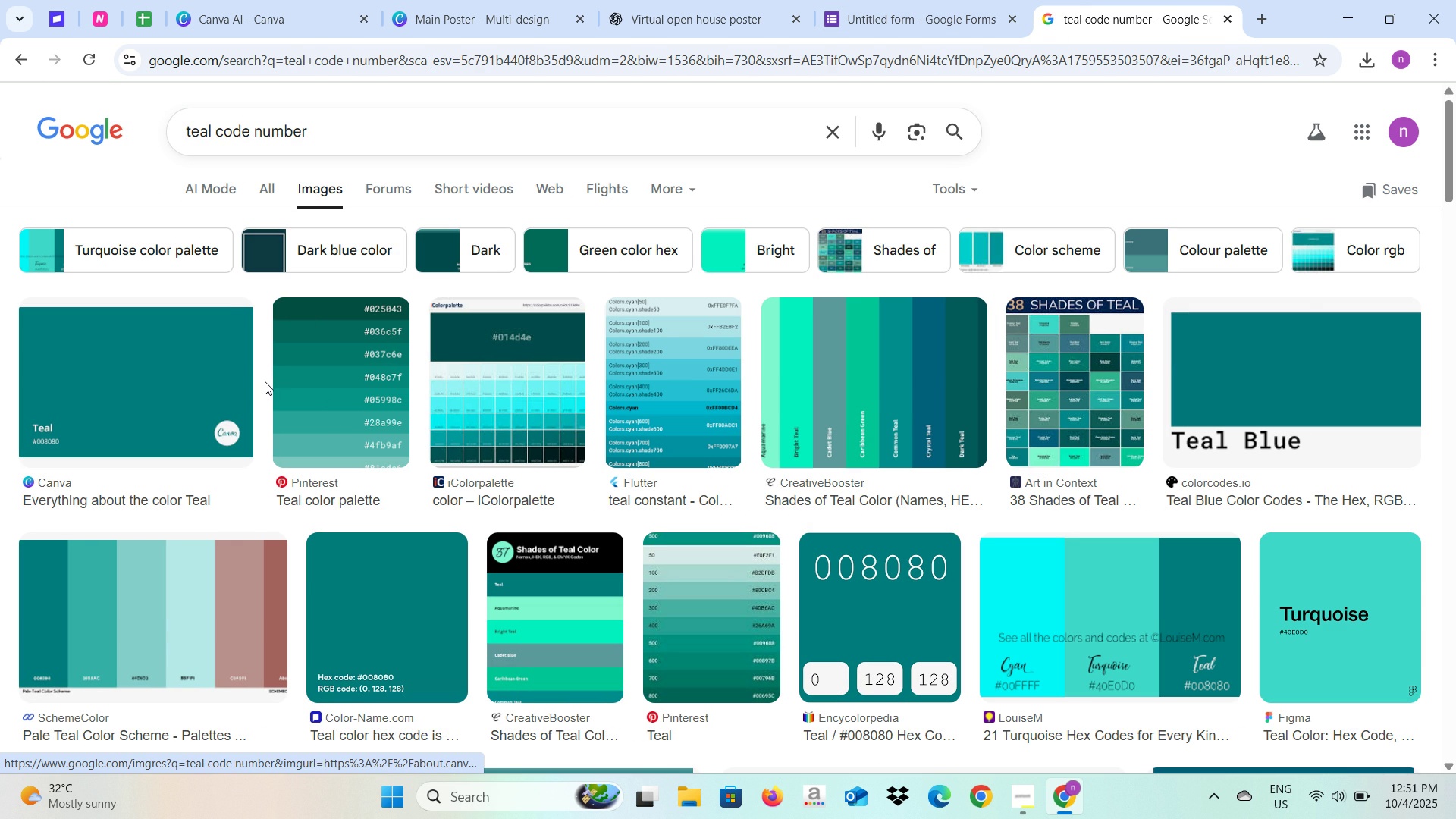 
wait(9.26)
 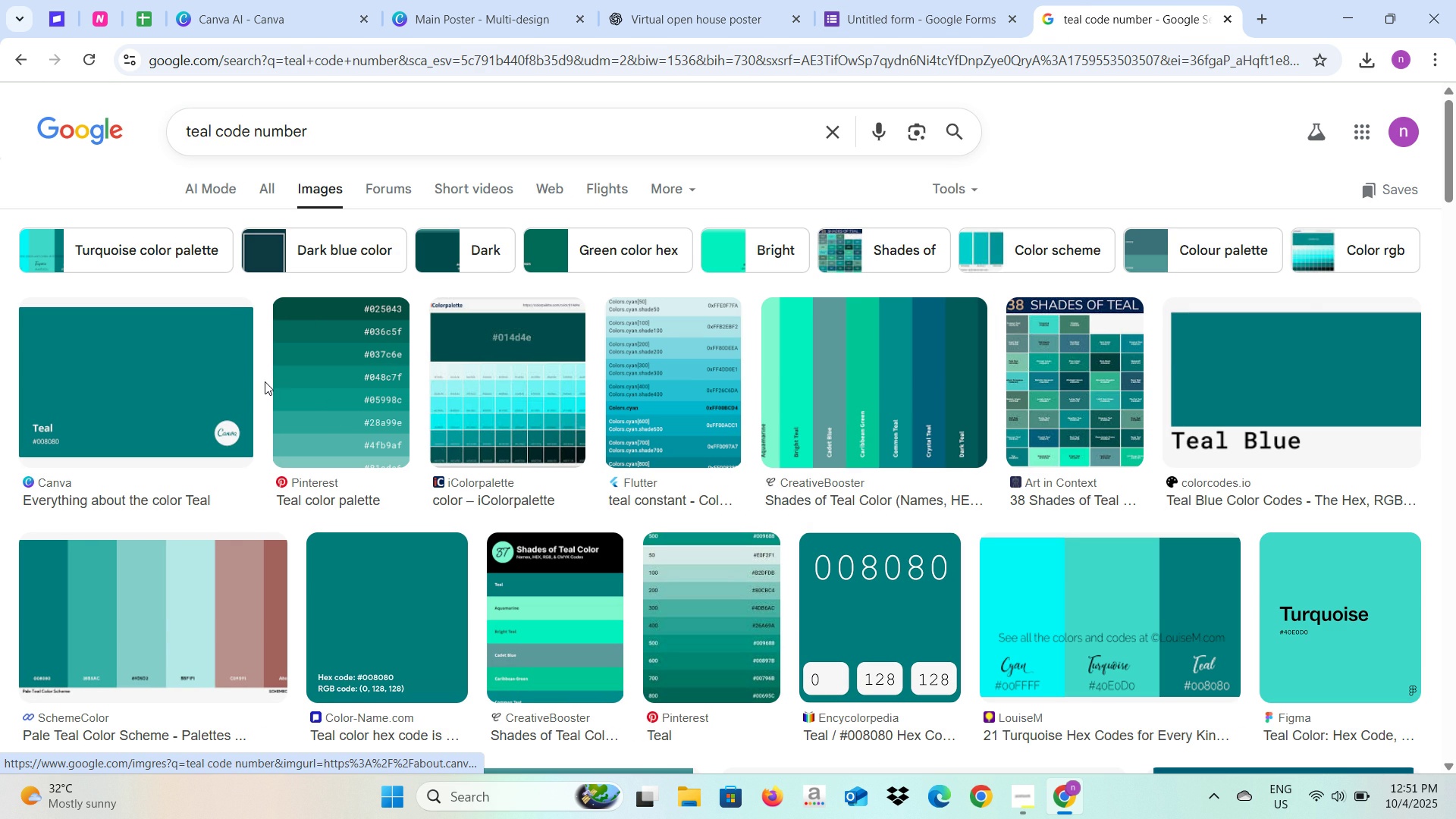 
left_click([468, 8])